 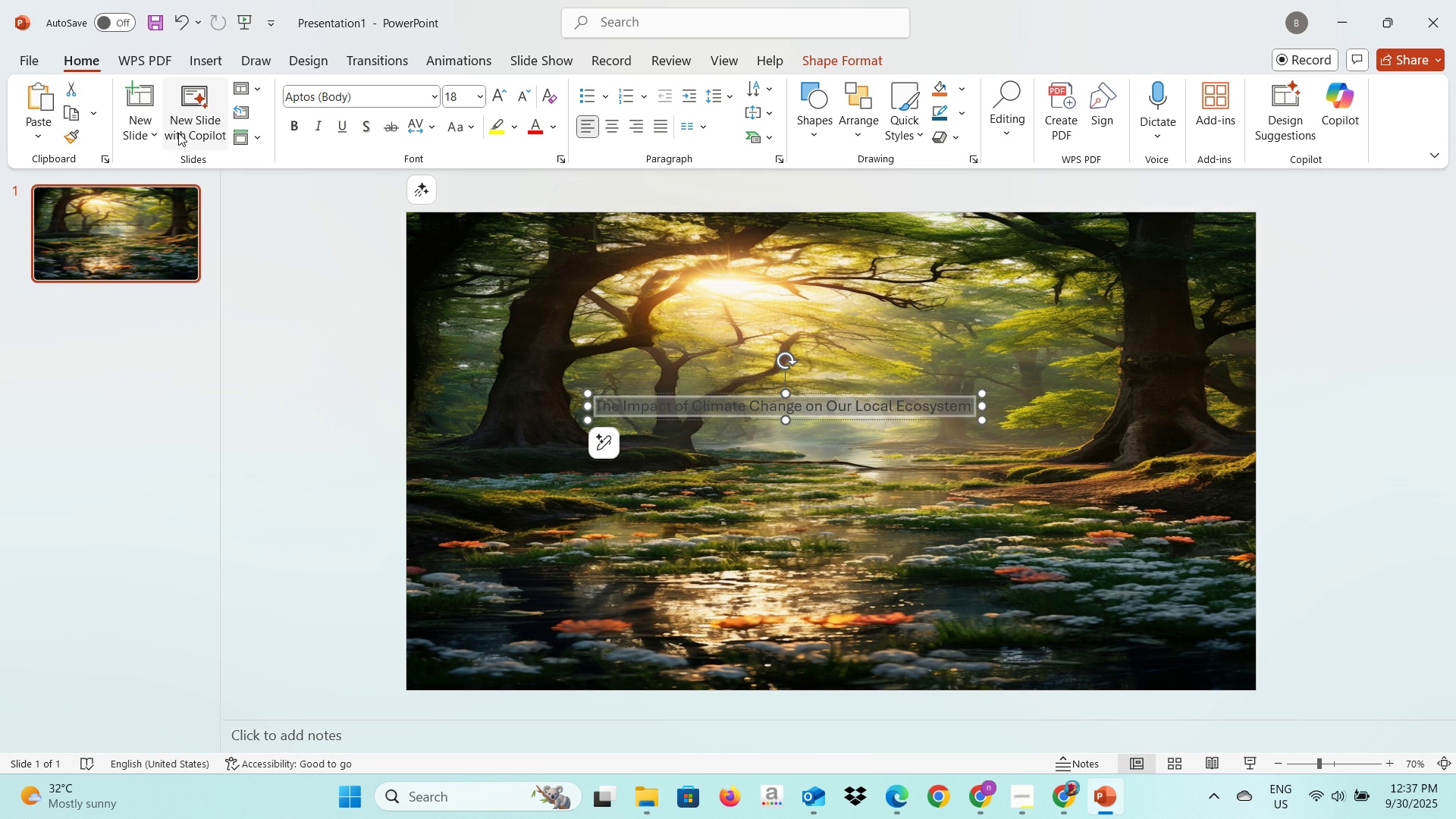 
left_click([434, 93])
 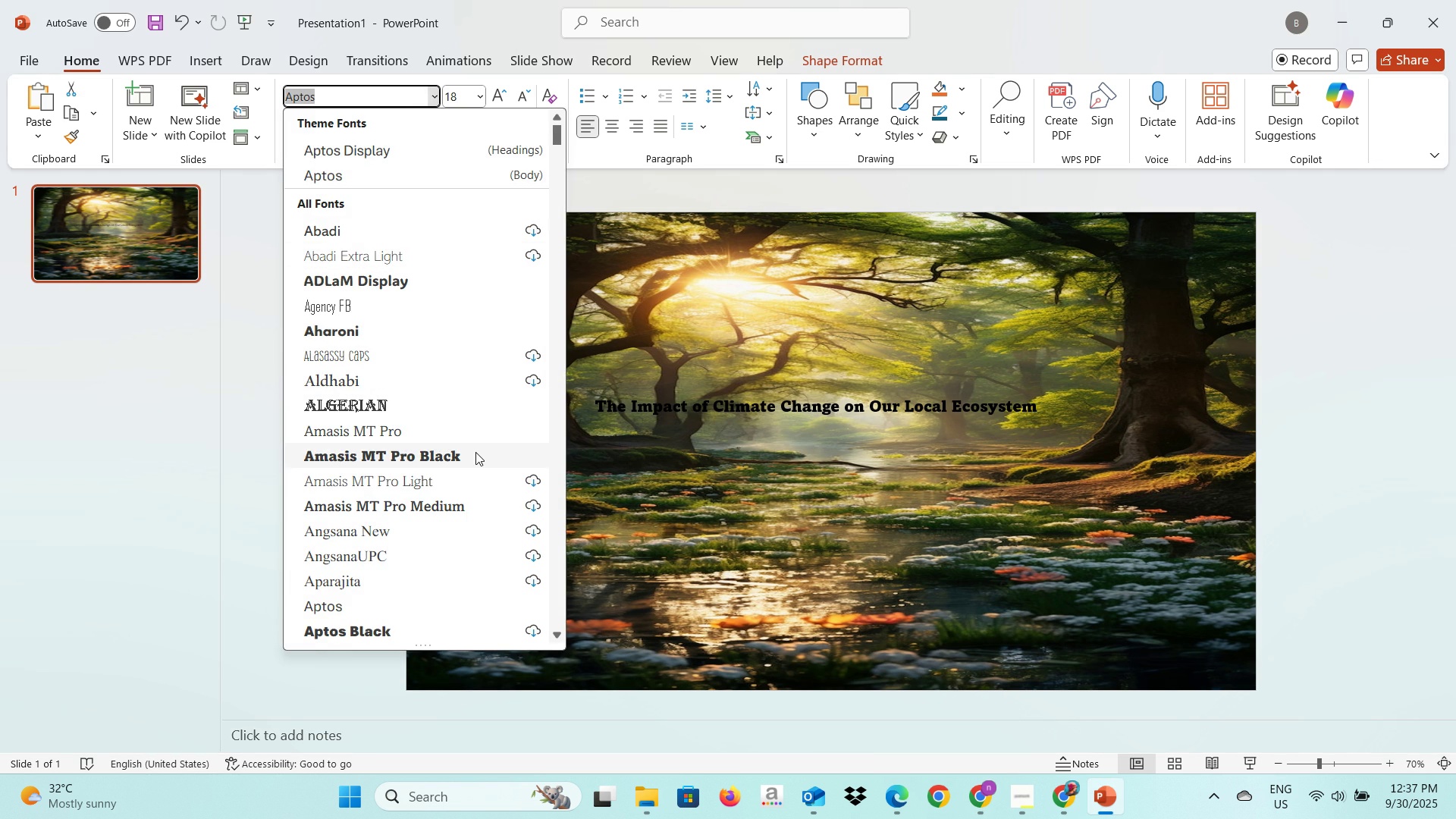 
left_click([475, 452])
 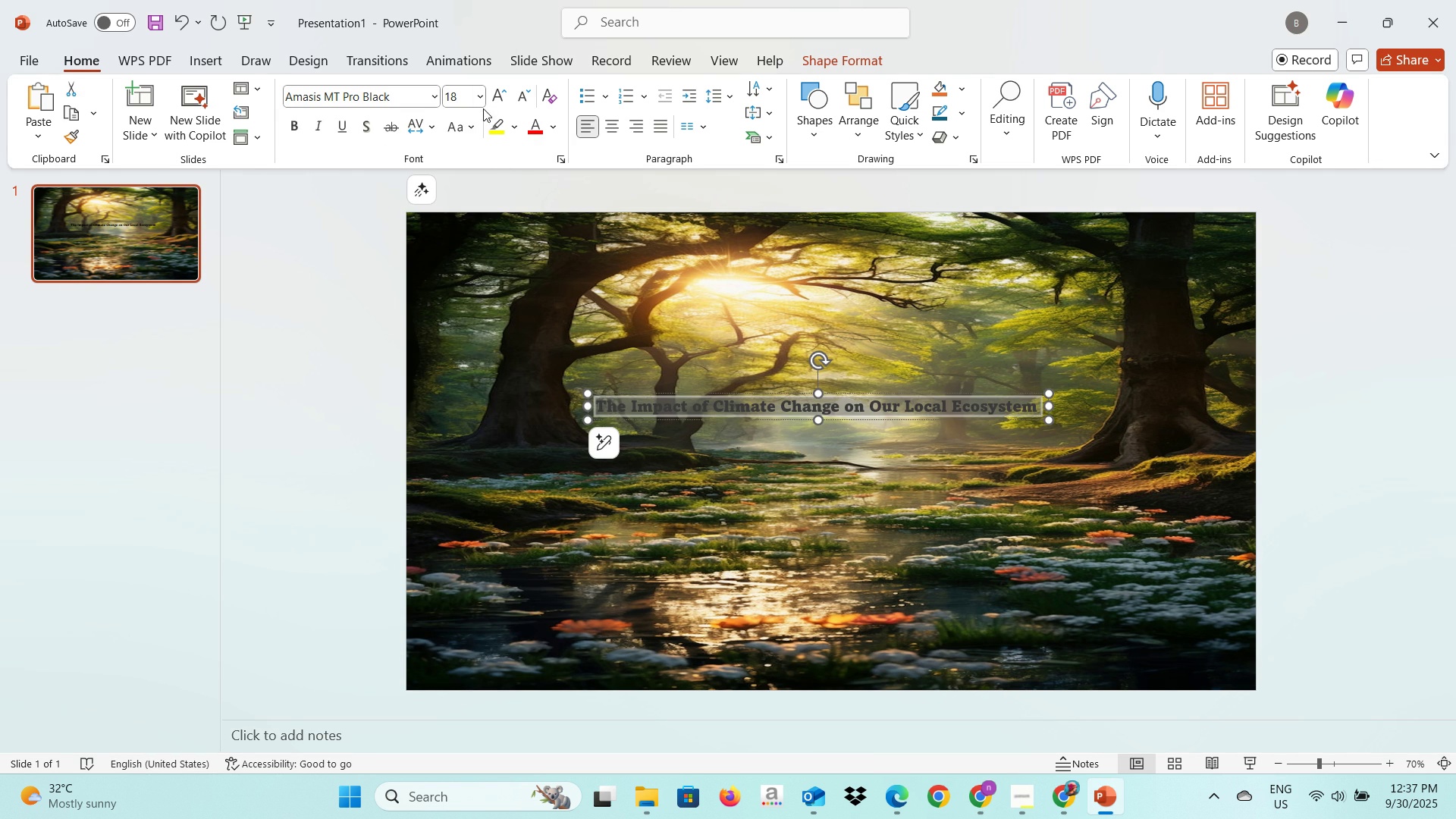 
left_click([481, 100])
 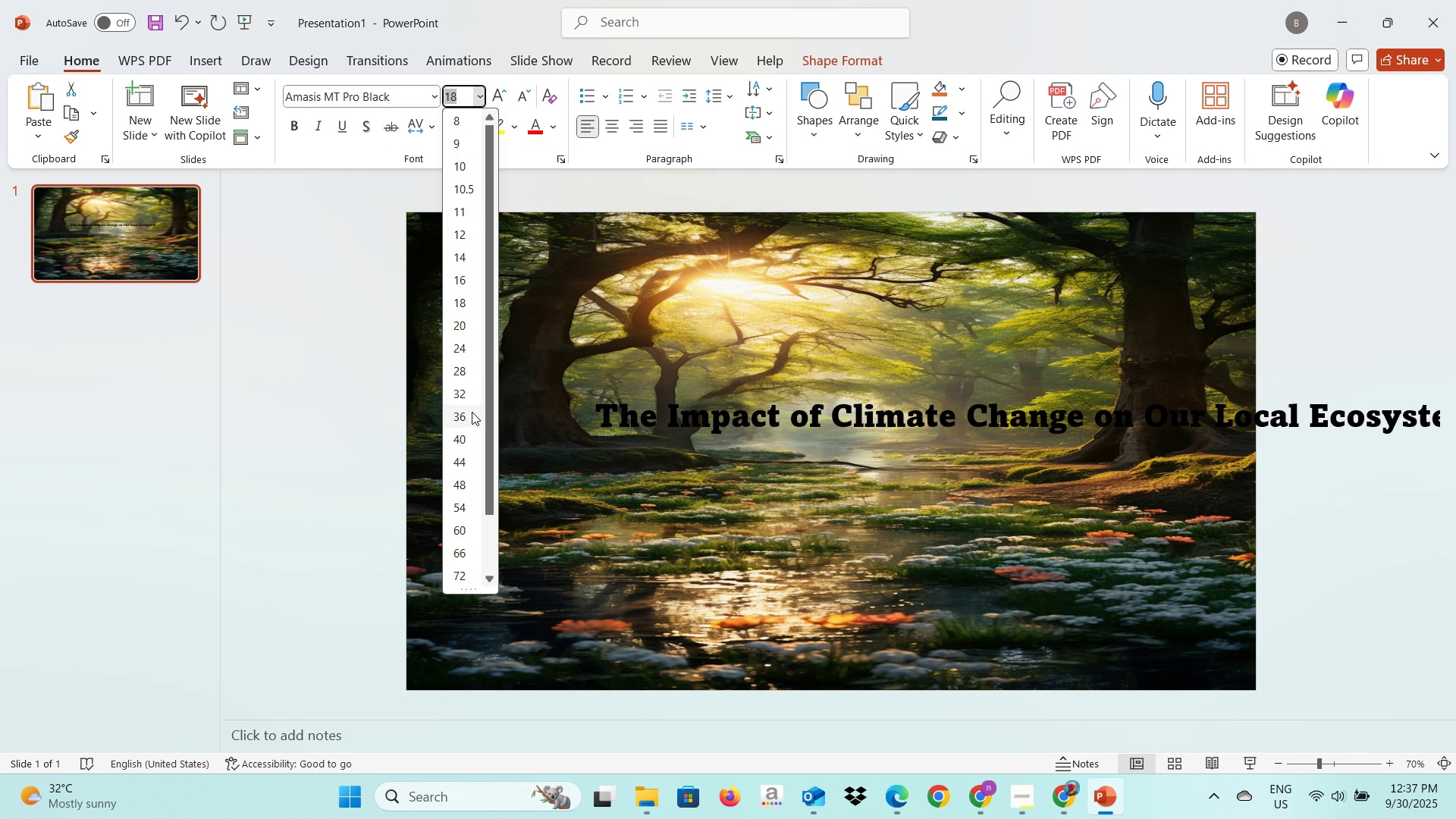 
left_click([469, 414])